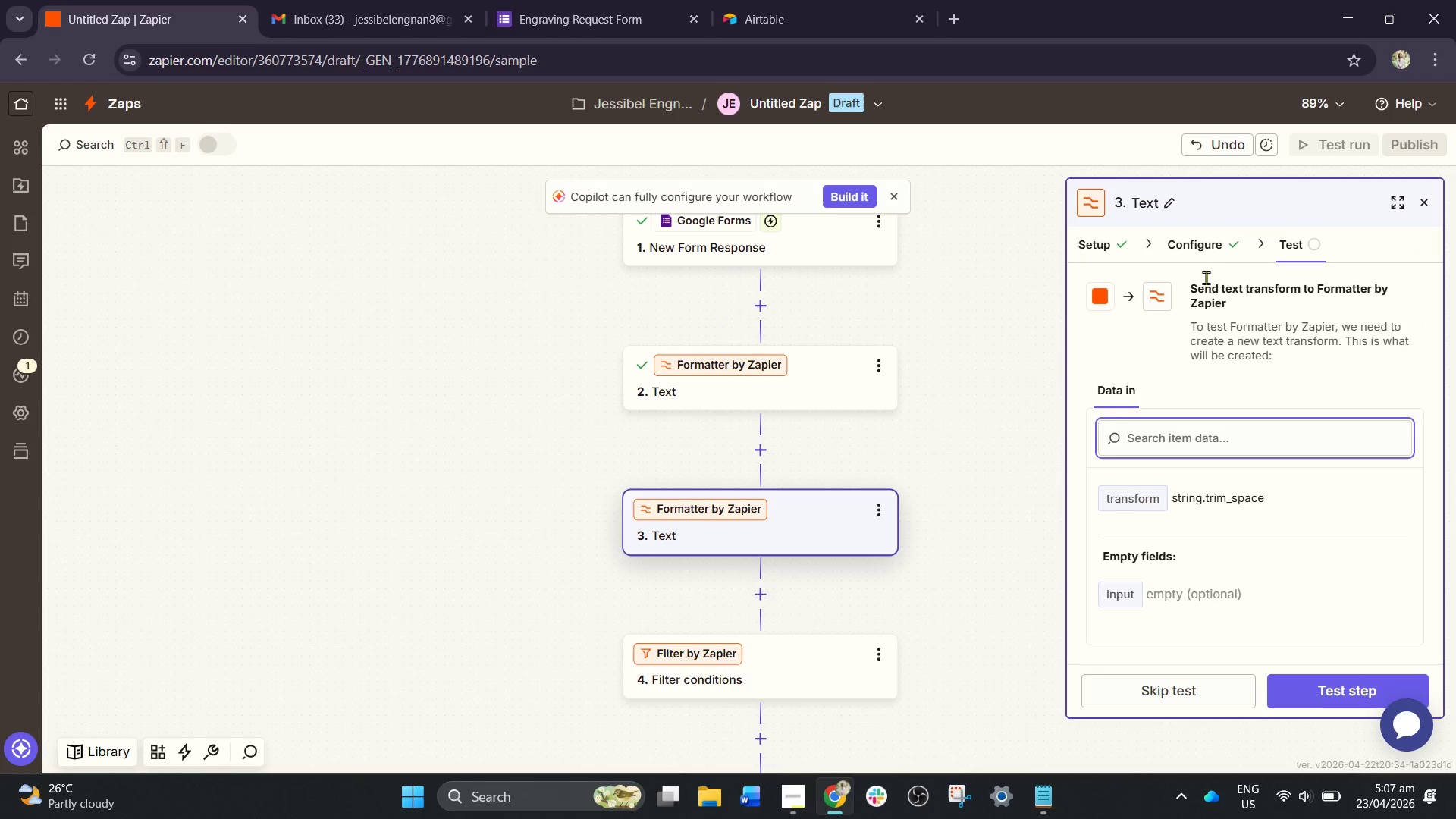 
left_click([1205, 246])
 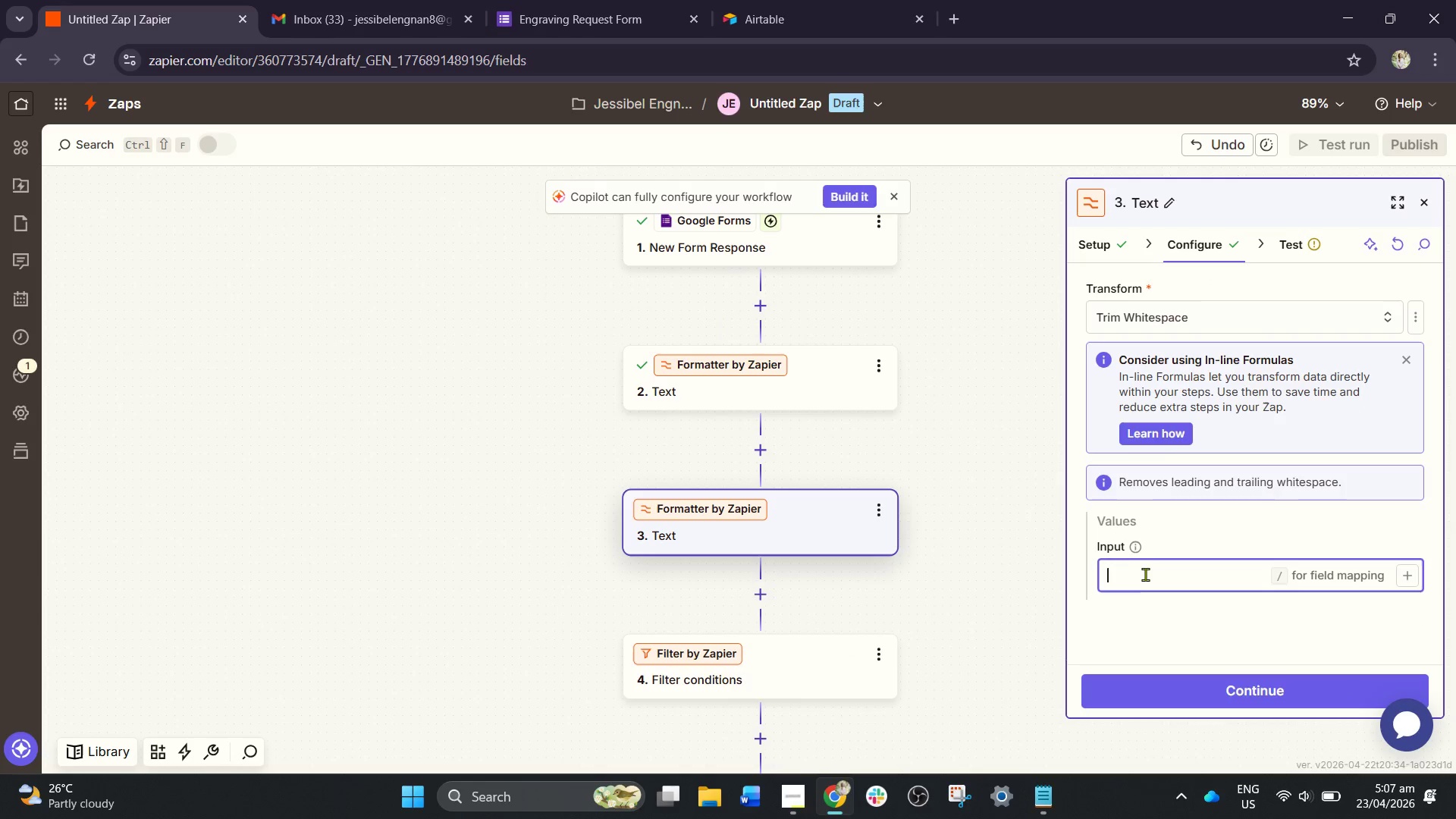 
key(Slash)
 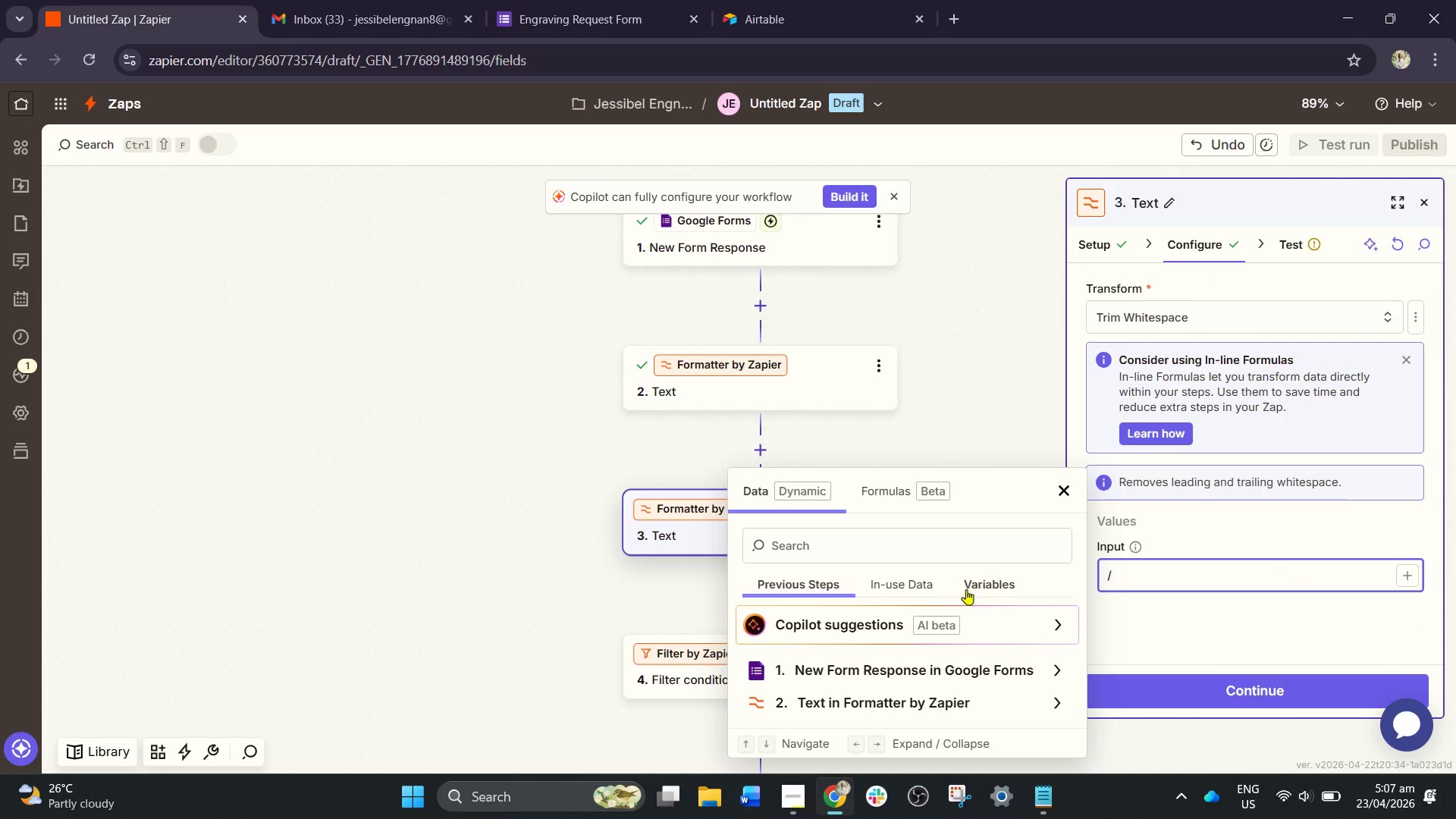 
scroll: coordinate [962, 599], scroll_direction: down, amount: 1.0
 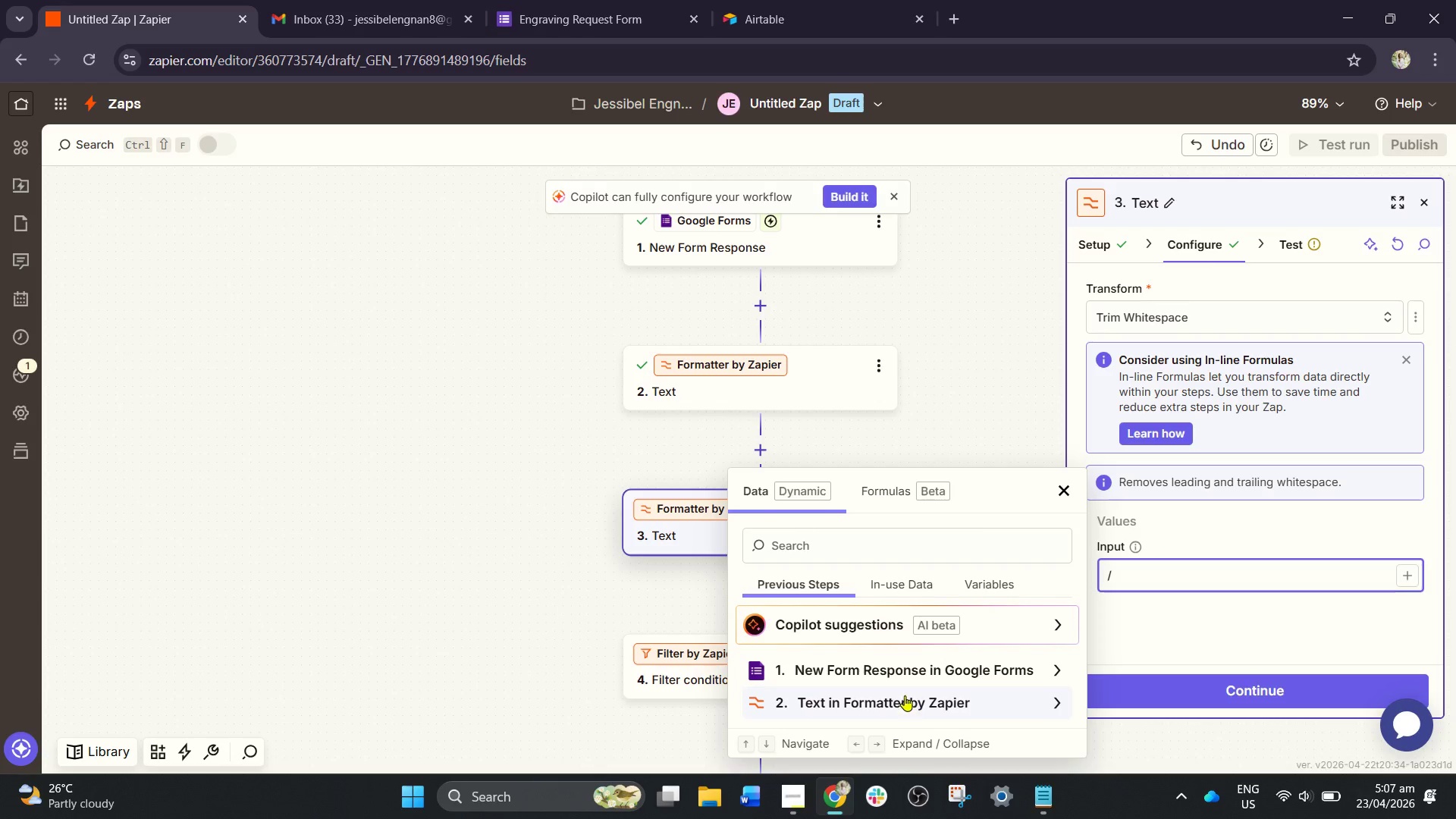 
left_click([914, 666])
 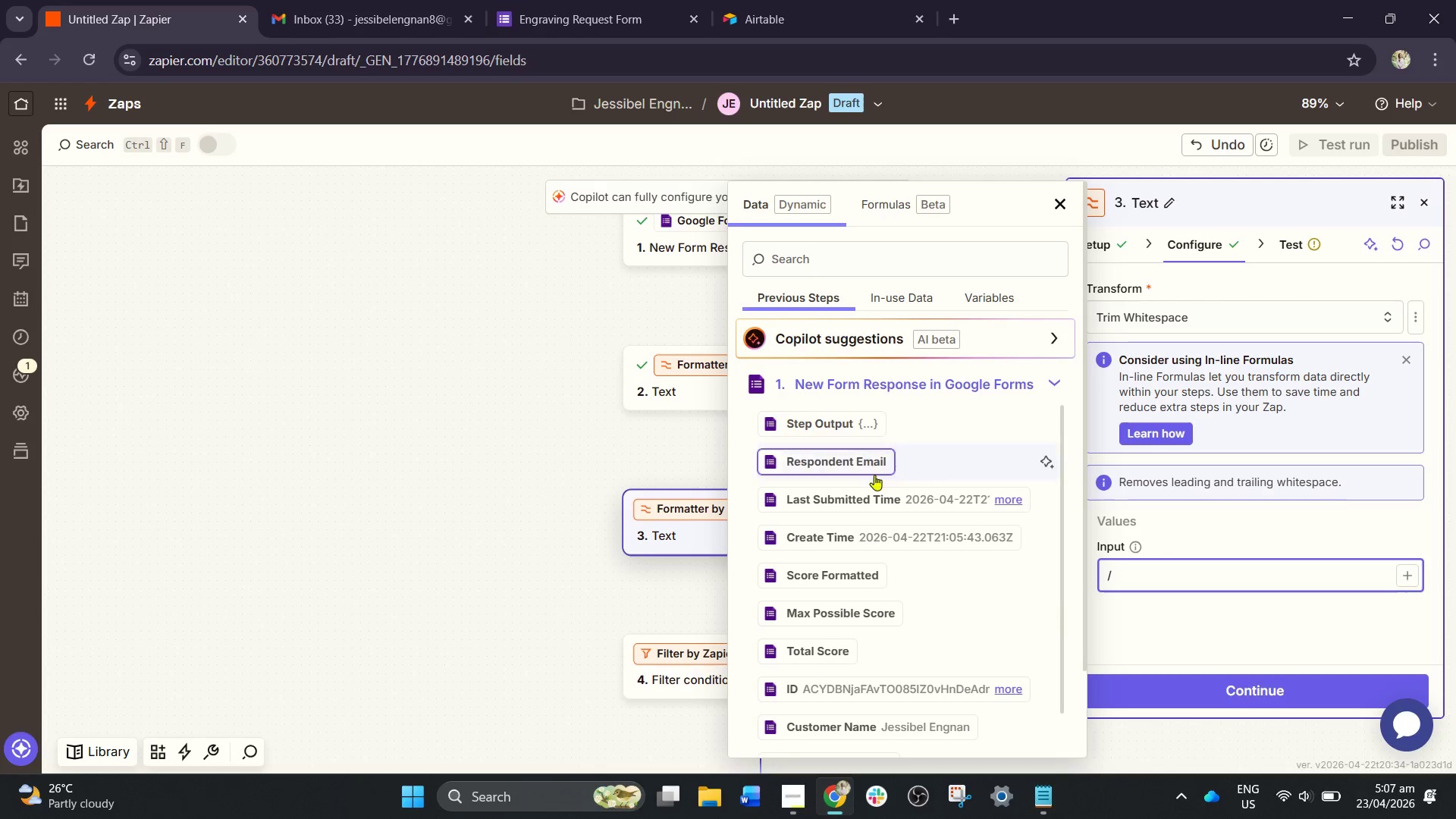 
scroll: coordinate [897, 566], scroll_direction: down, amount: 3.0
 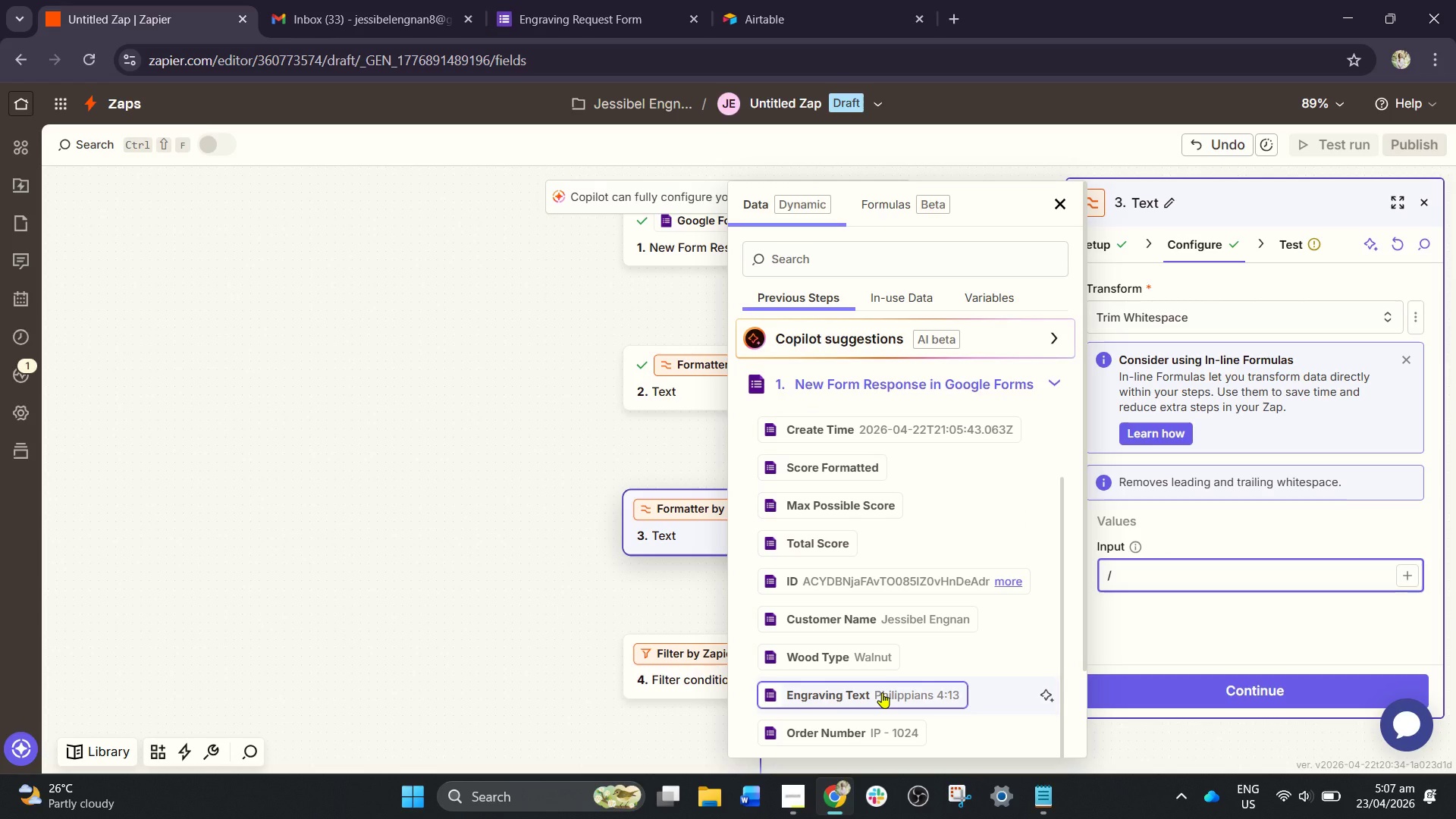 
left_click([882, 692])
 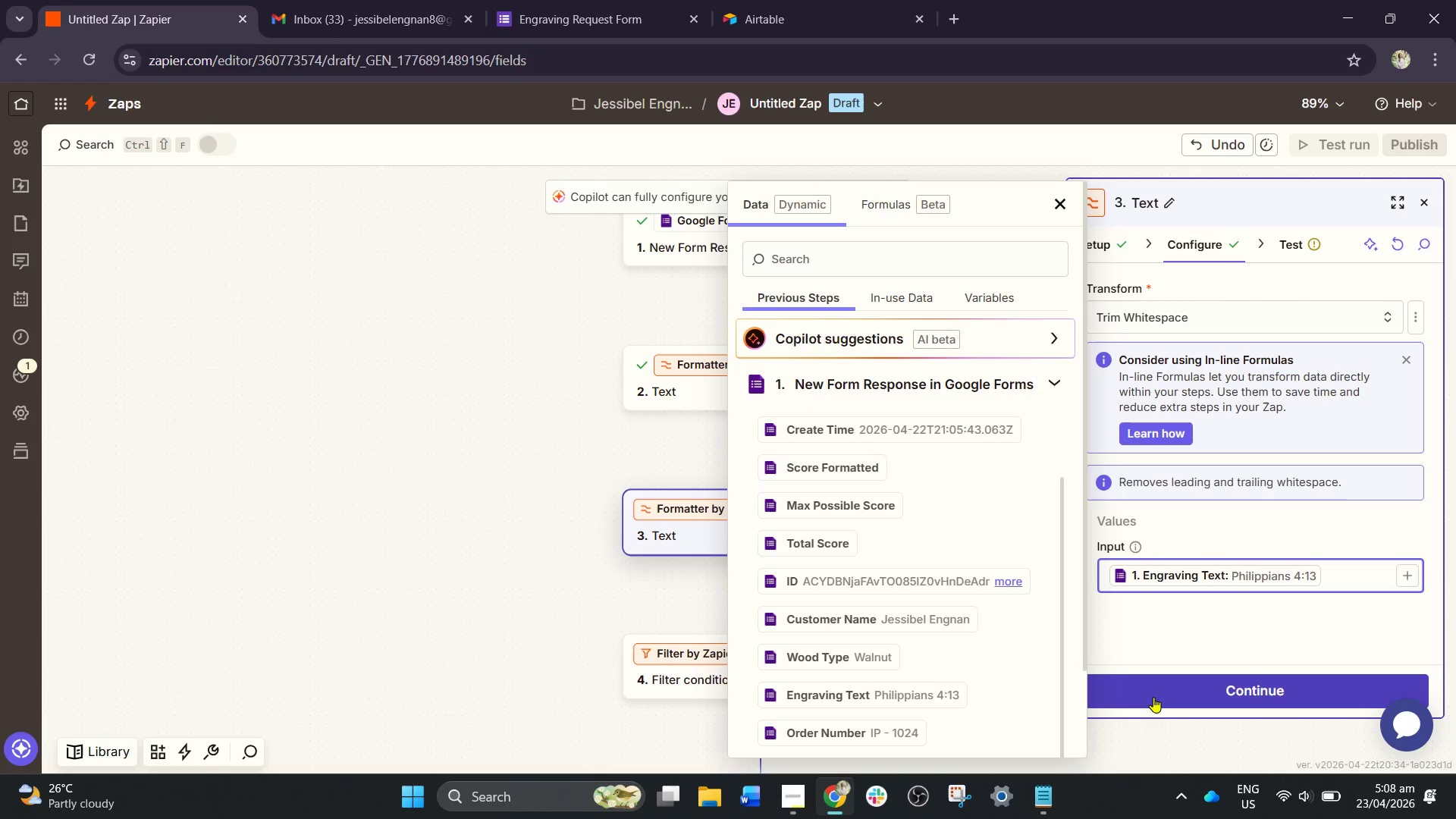 
left_click([1163, 695])
 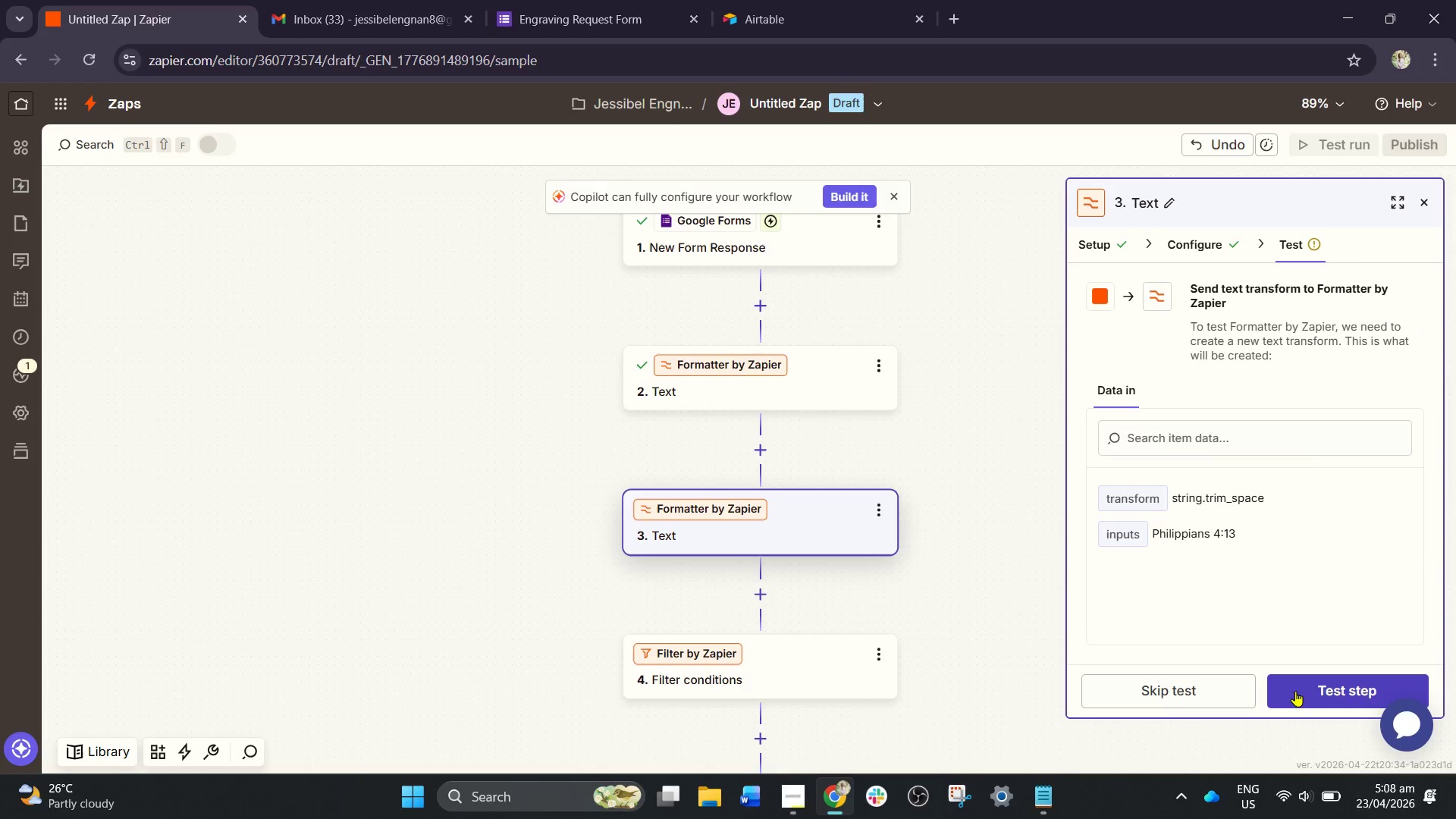 
left_click([1314, 690])
 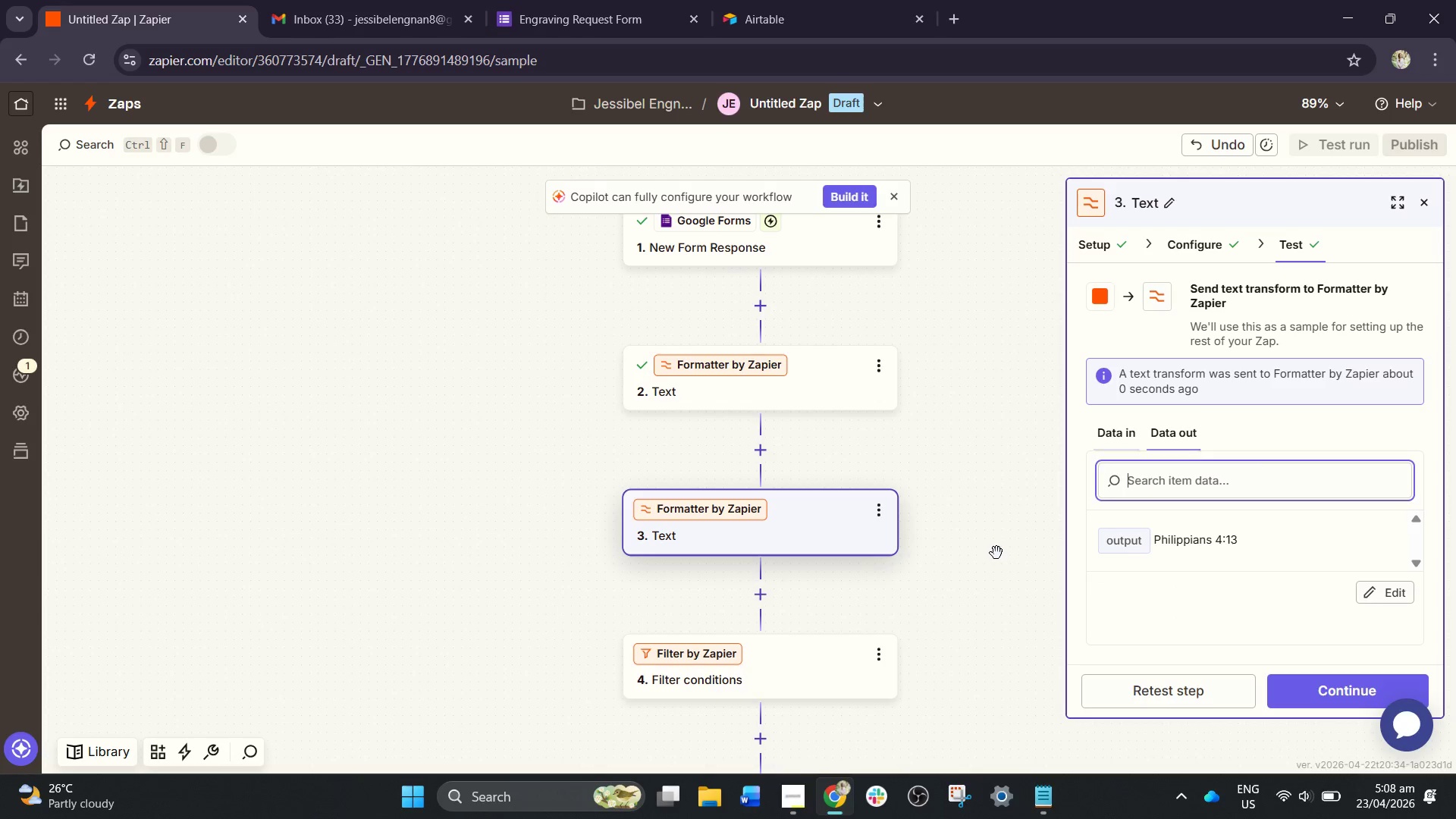 
scroll: coordinate [1155, 602], scroll_direction: down, amount: 1.0
 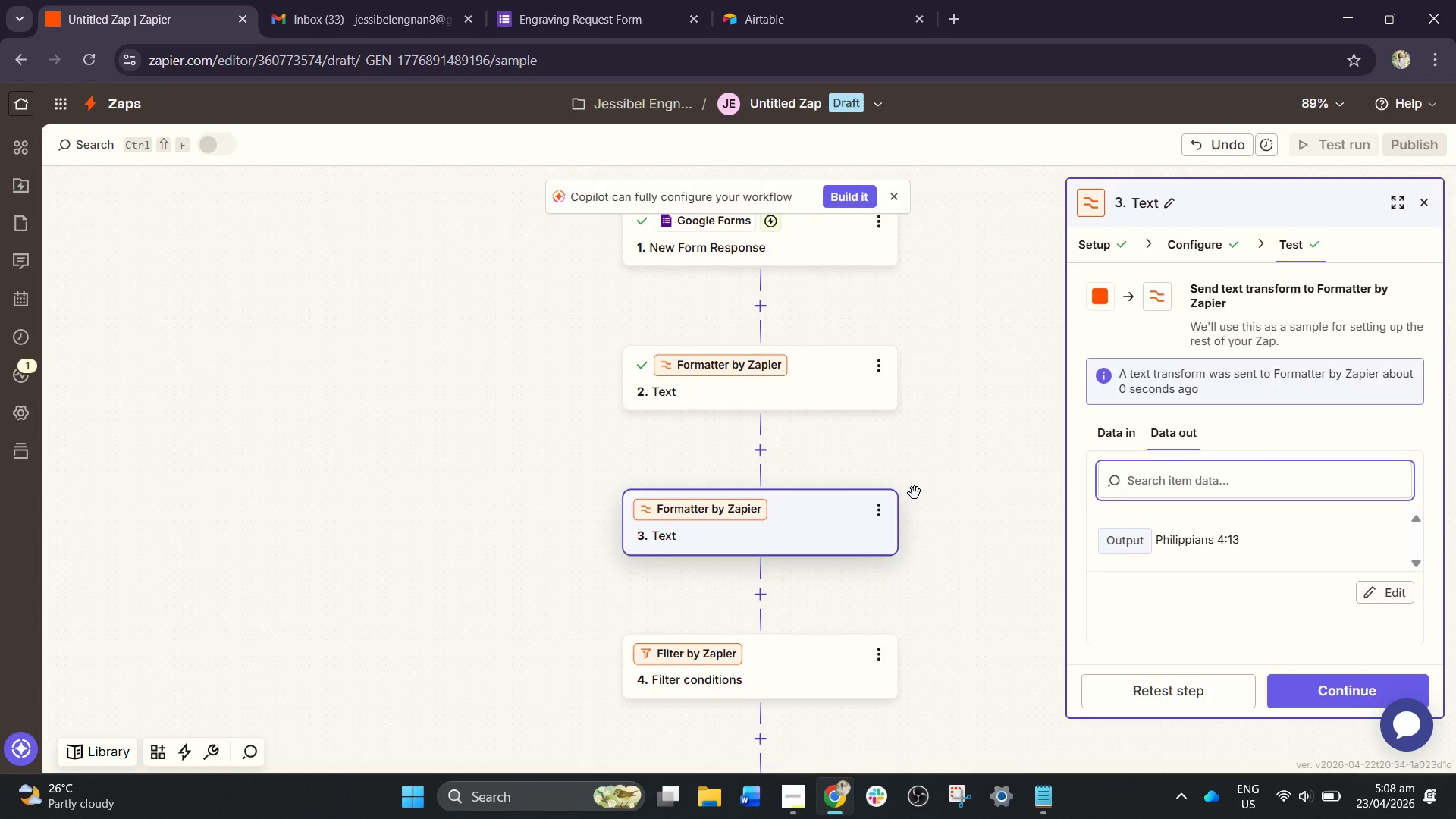 
wait(6.93)
 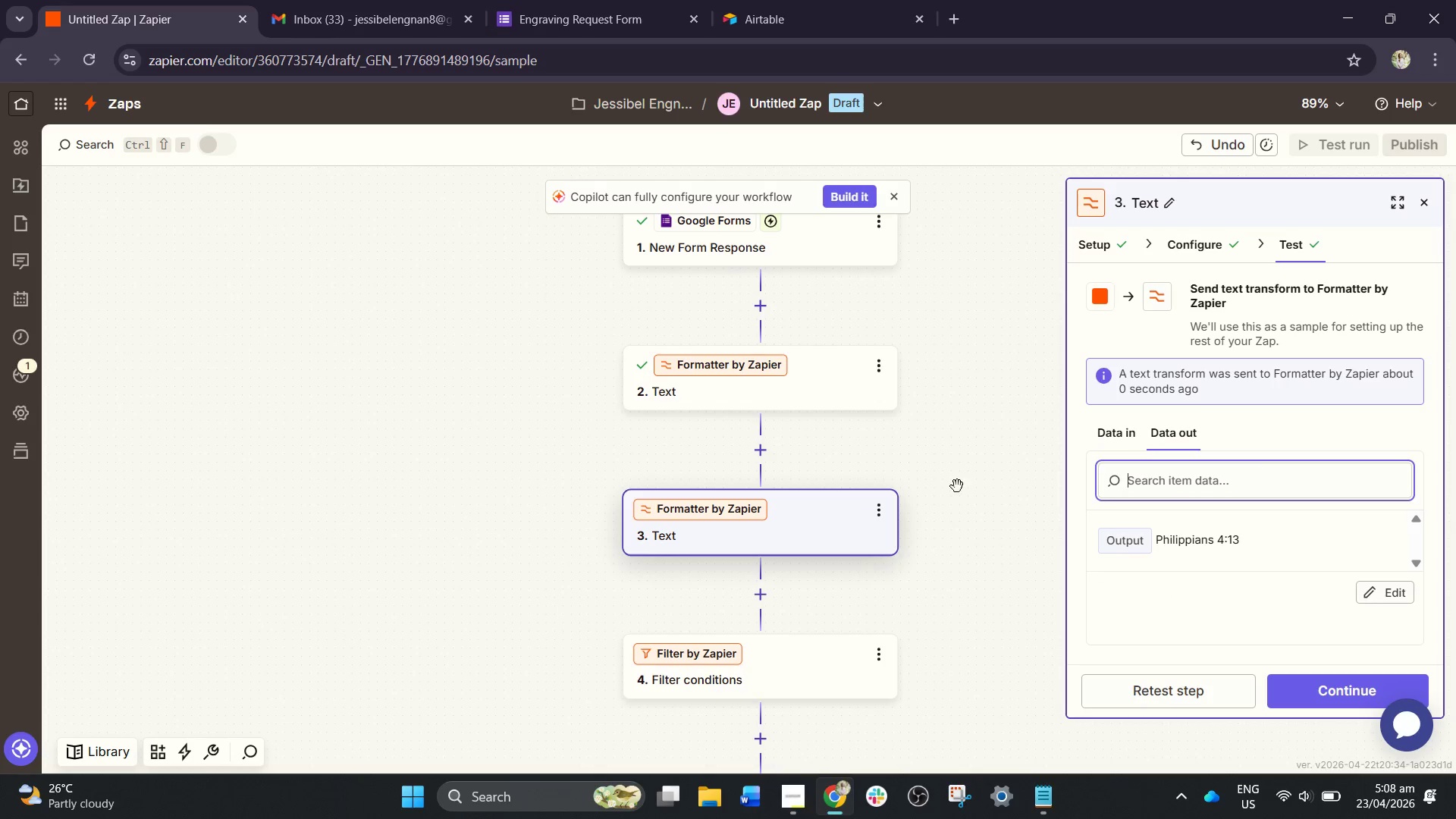 
left_click([881, 512])
 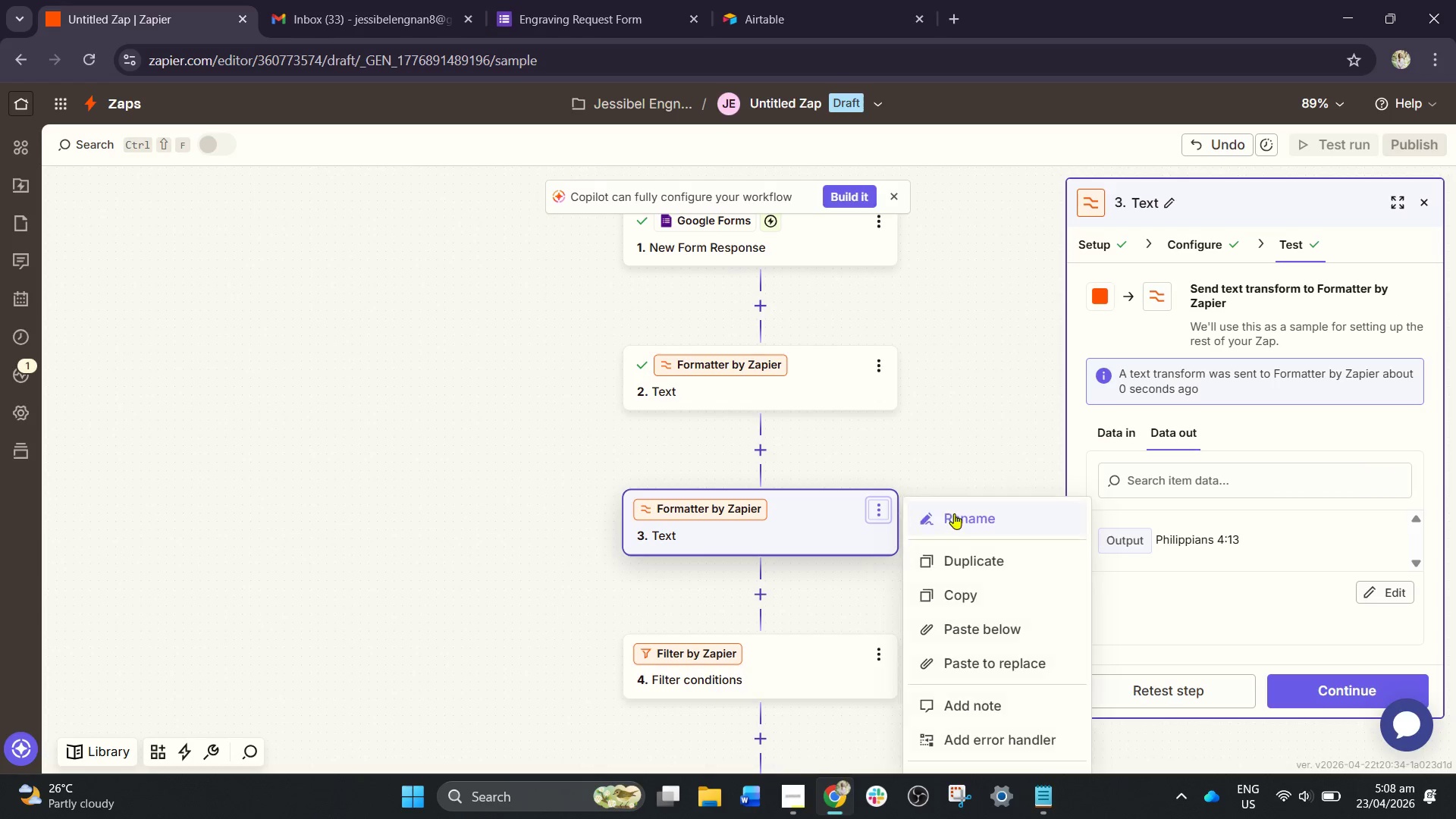 
left_click([959, 519])